 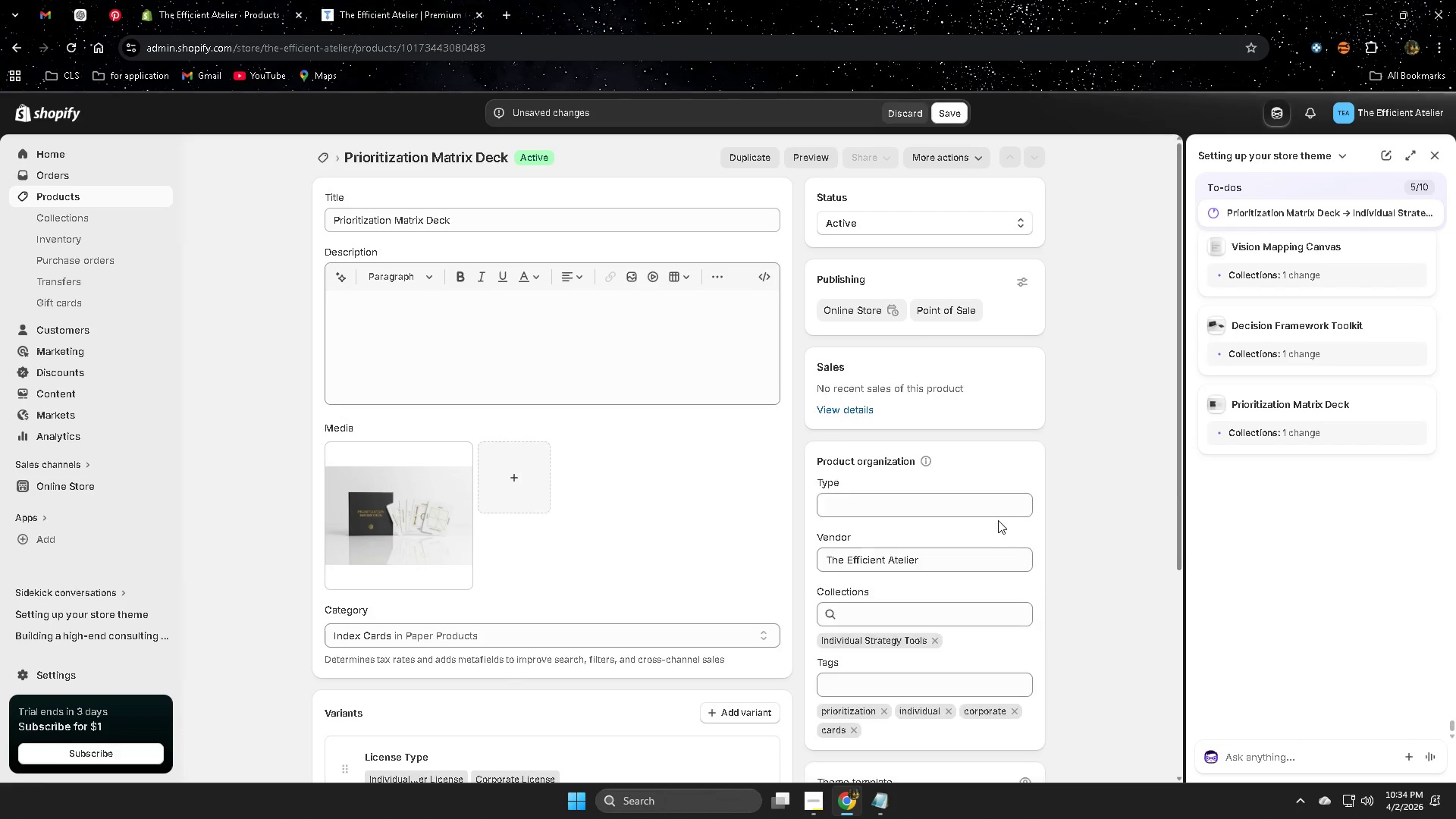 
scroll: coordinate [817, 612], scroll_direction: down, amount: 2.0
 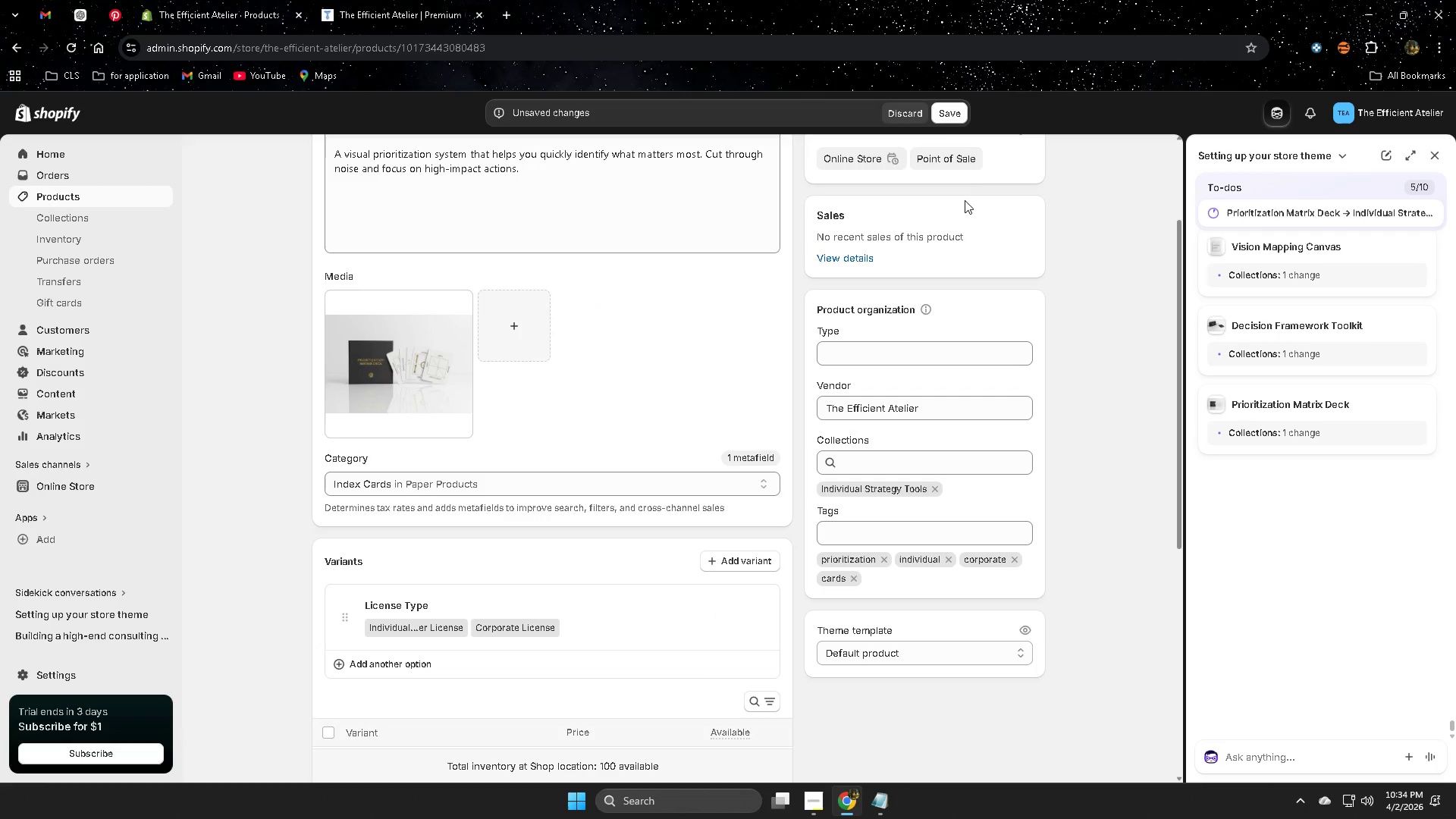 
left_click([943, 108])
 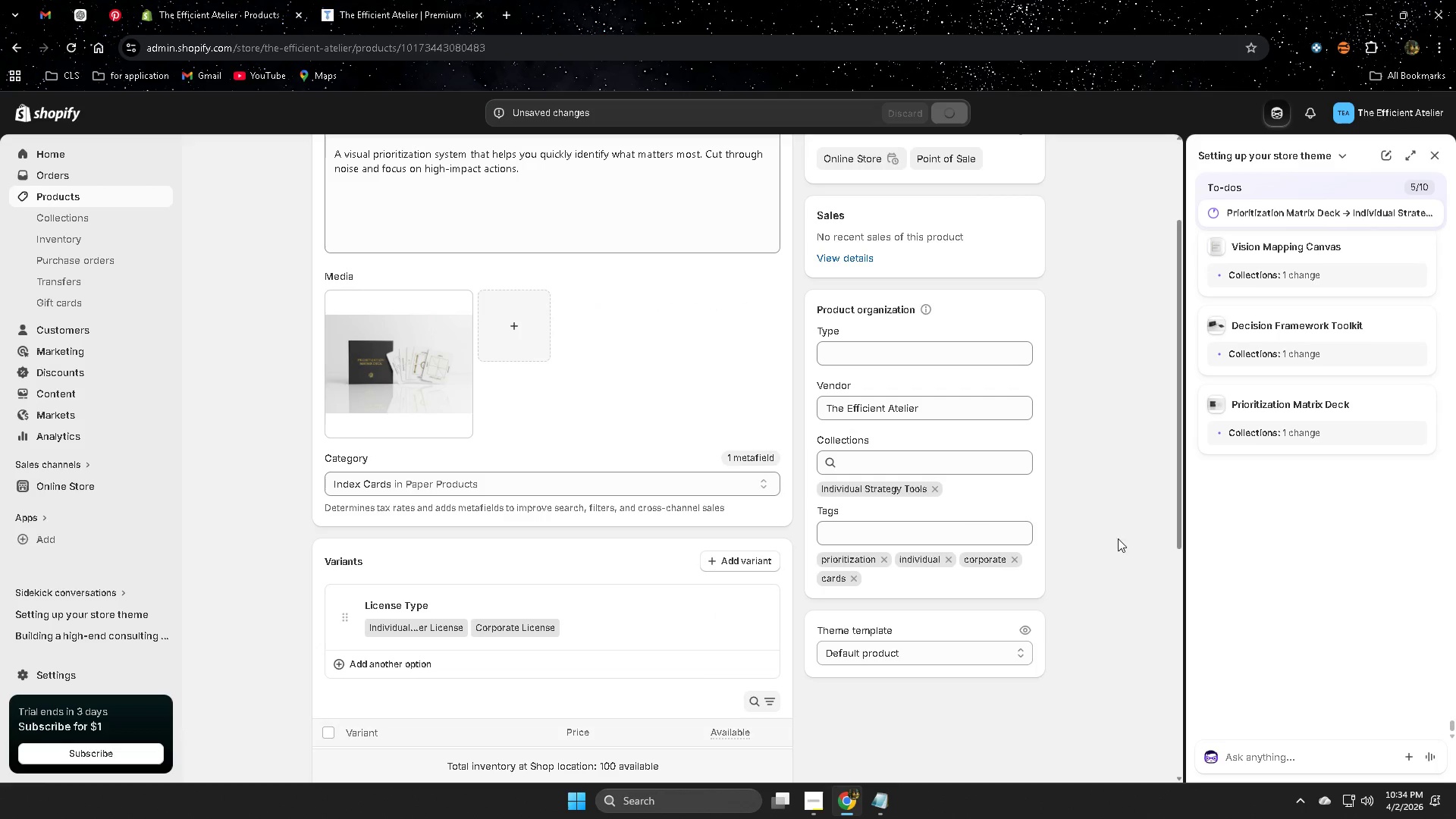 
scroll: coordinate [1034, 563], scroll_direction: down, amount: 3.0
 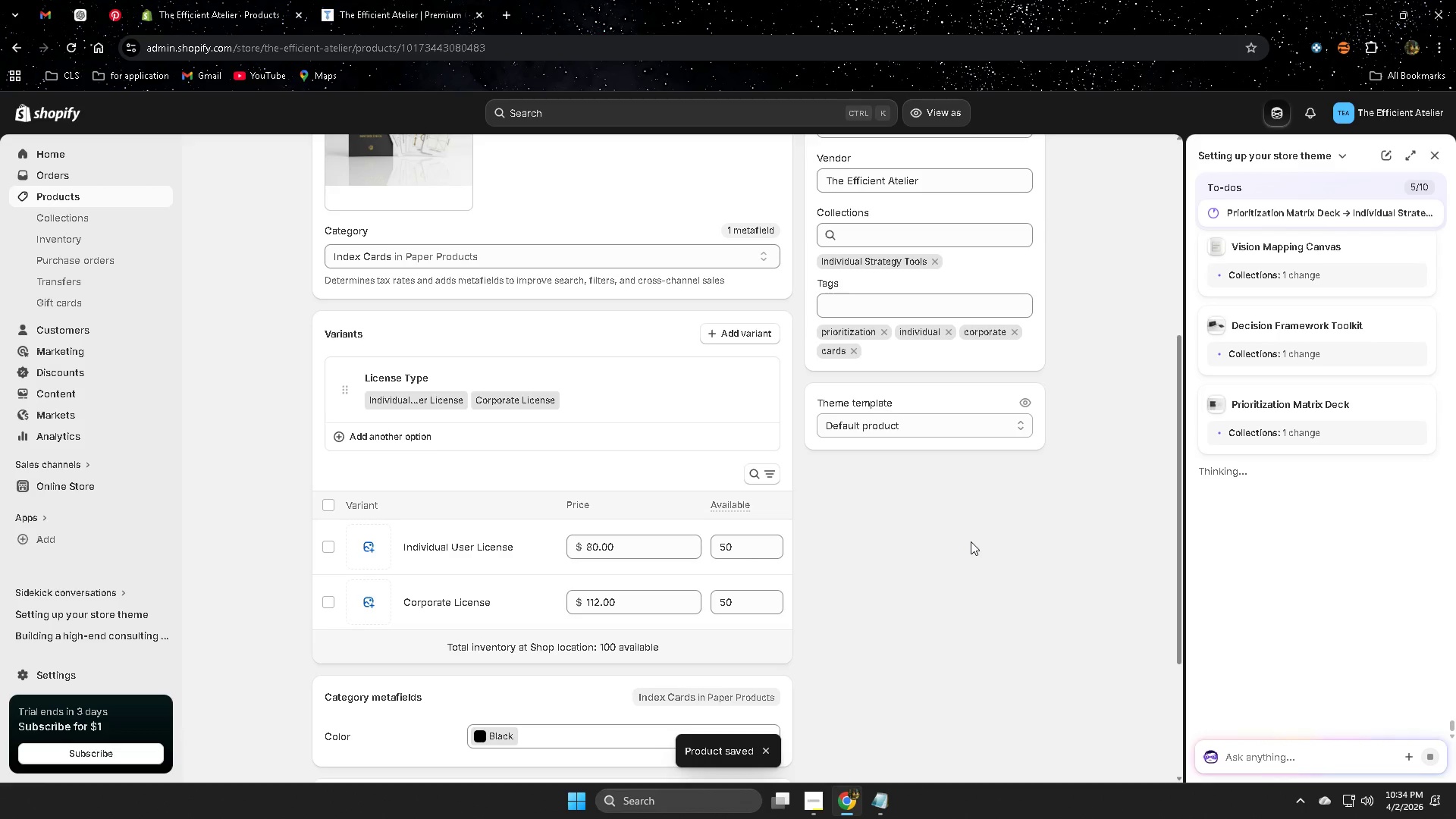 
mouse_move([200, 9])
 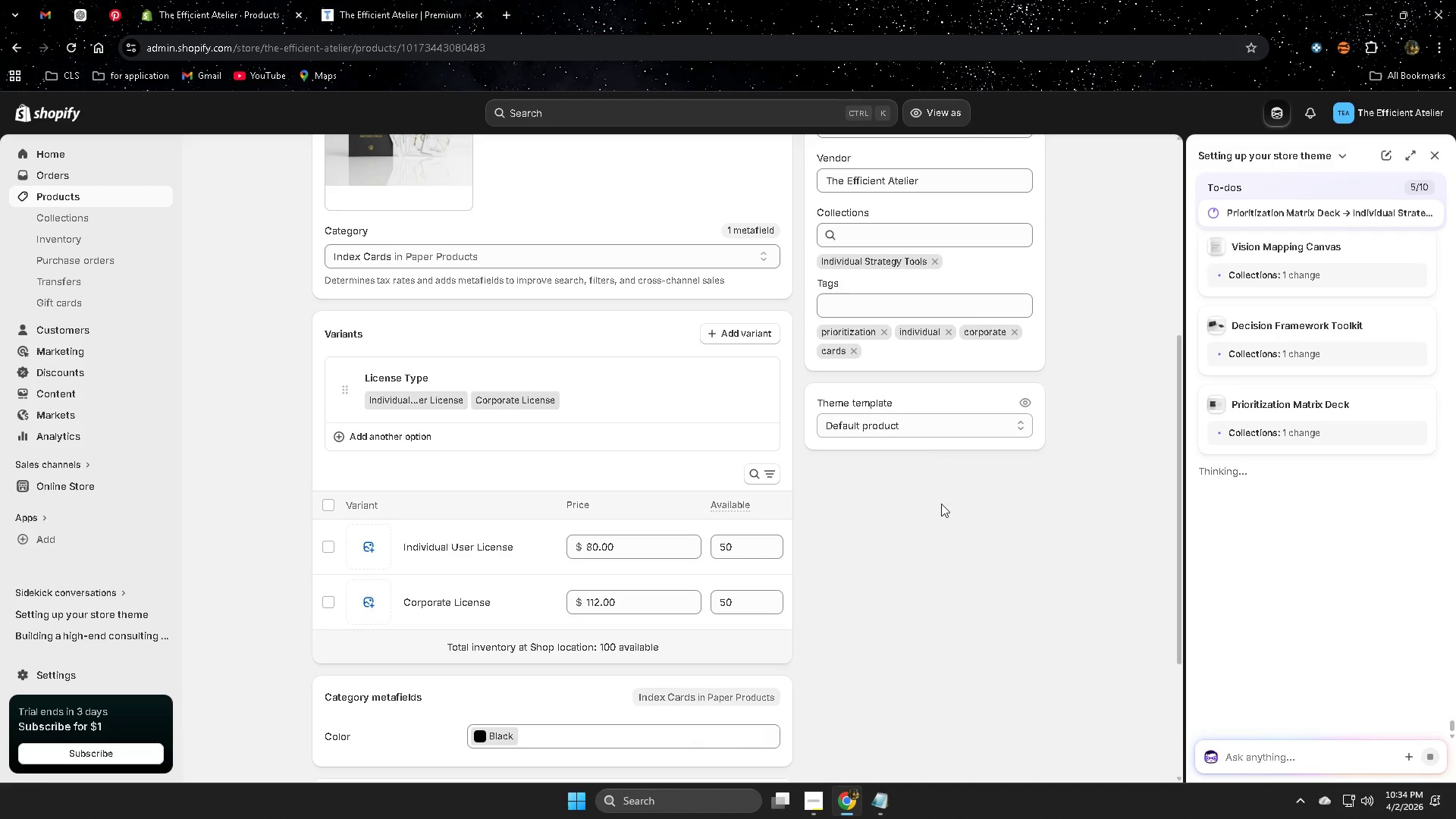 
scroll: coordinate [942, 525], scroll_direction: up, amount: 3.0
 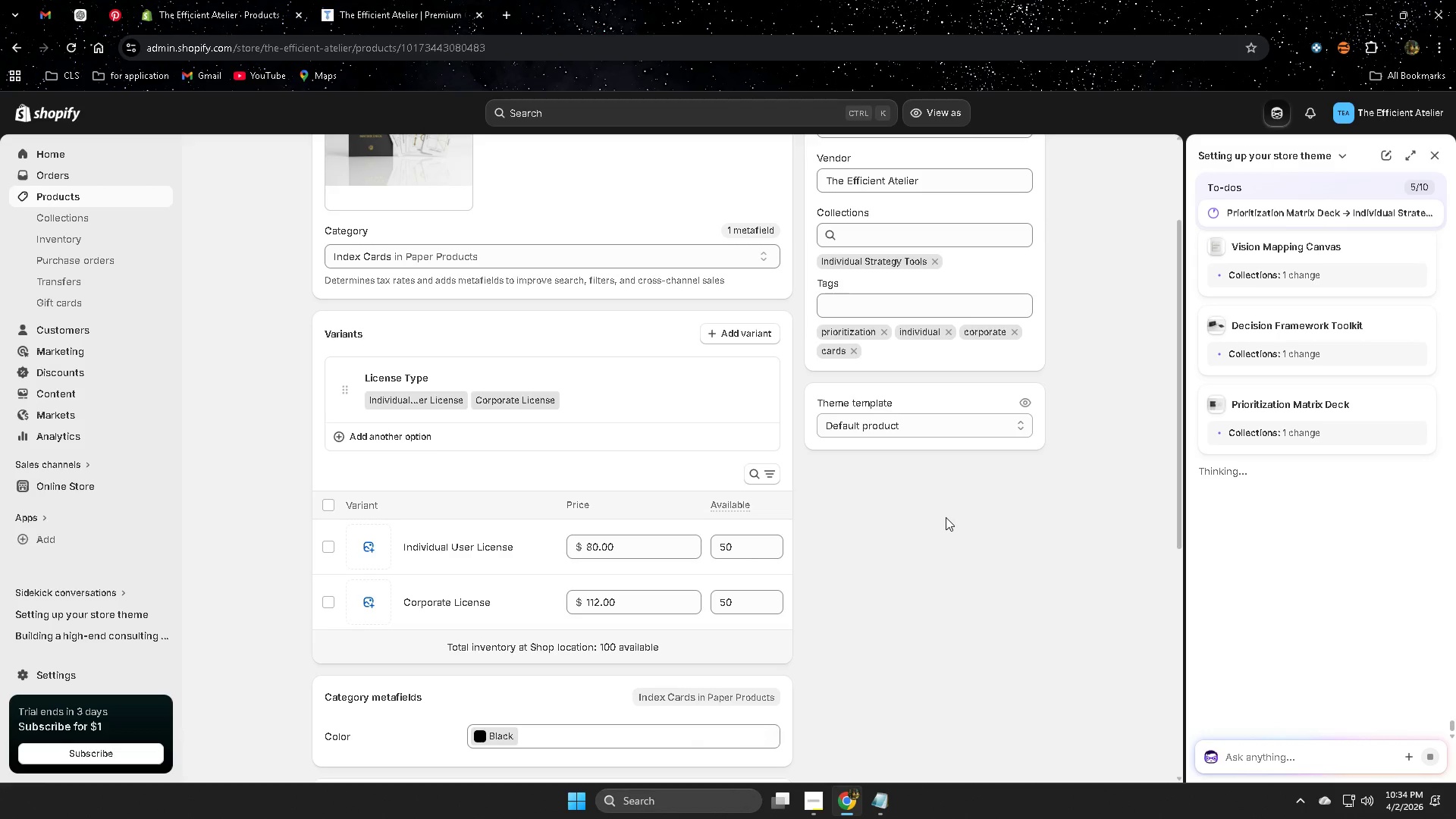 
scroll: coordinate [946, 517], scroll_direction: none, amount: 0.0
 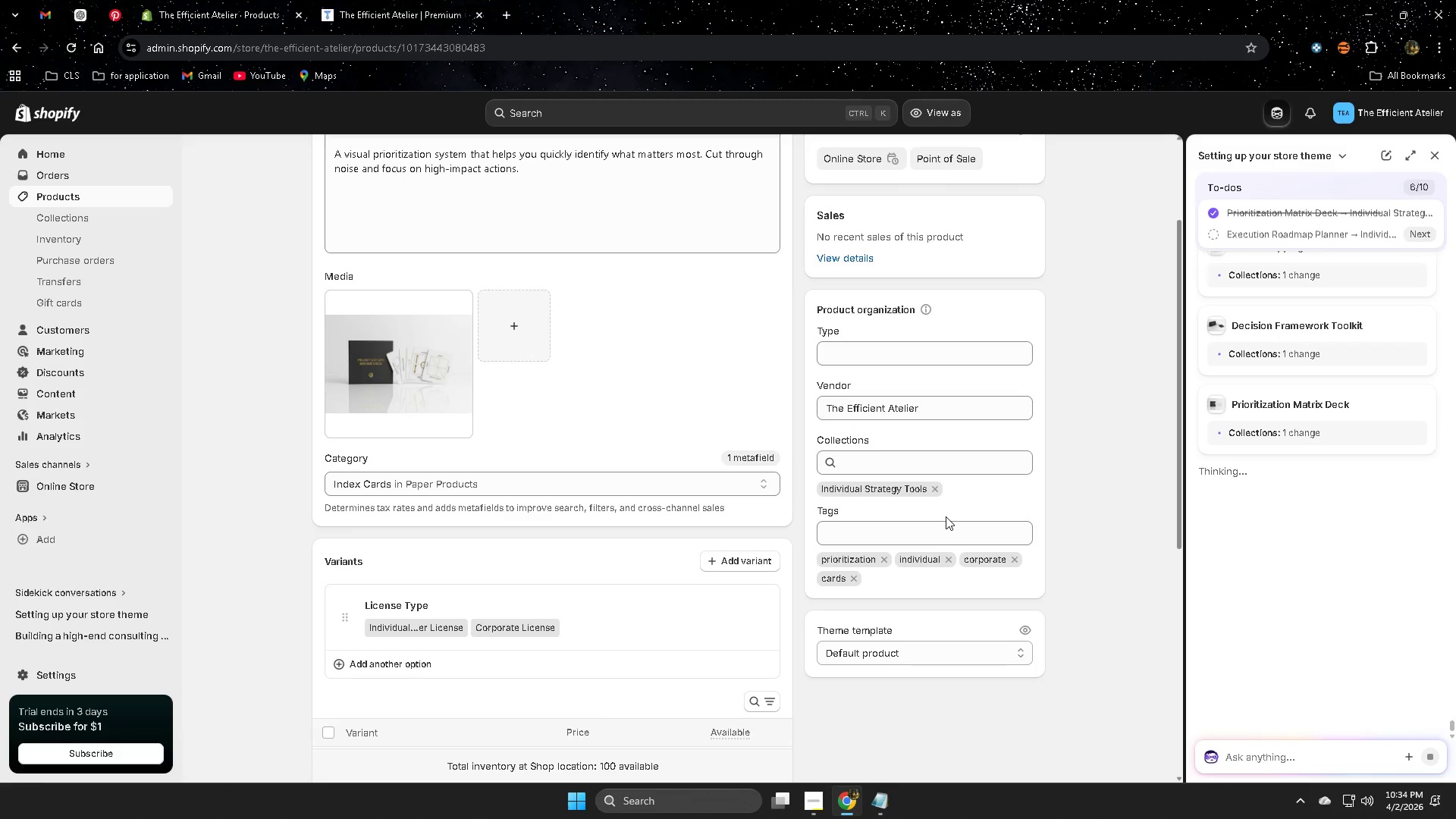 
scroll: coordinate [943, 516], scroll_direction: up, amount: 2.0
 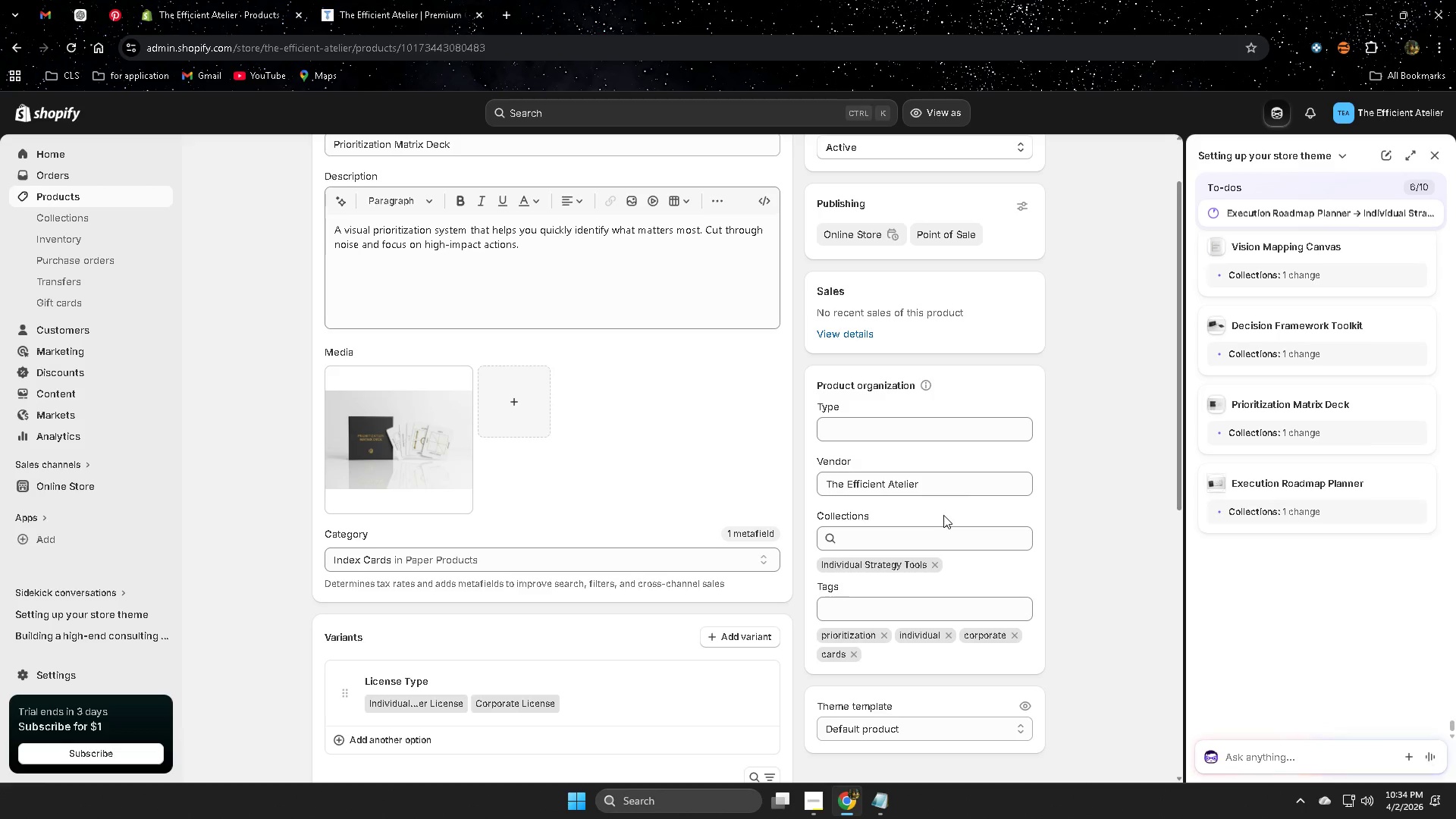 
wait(7.61)
 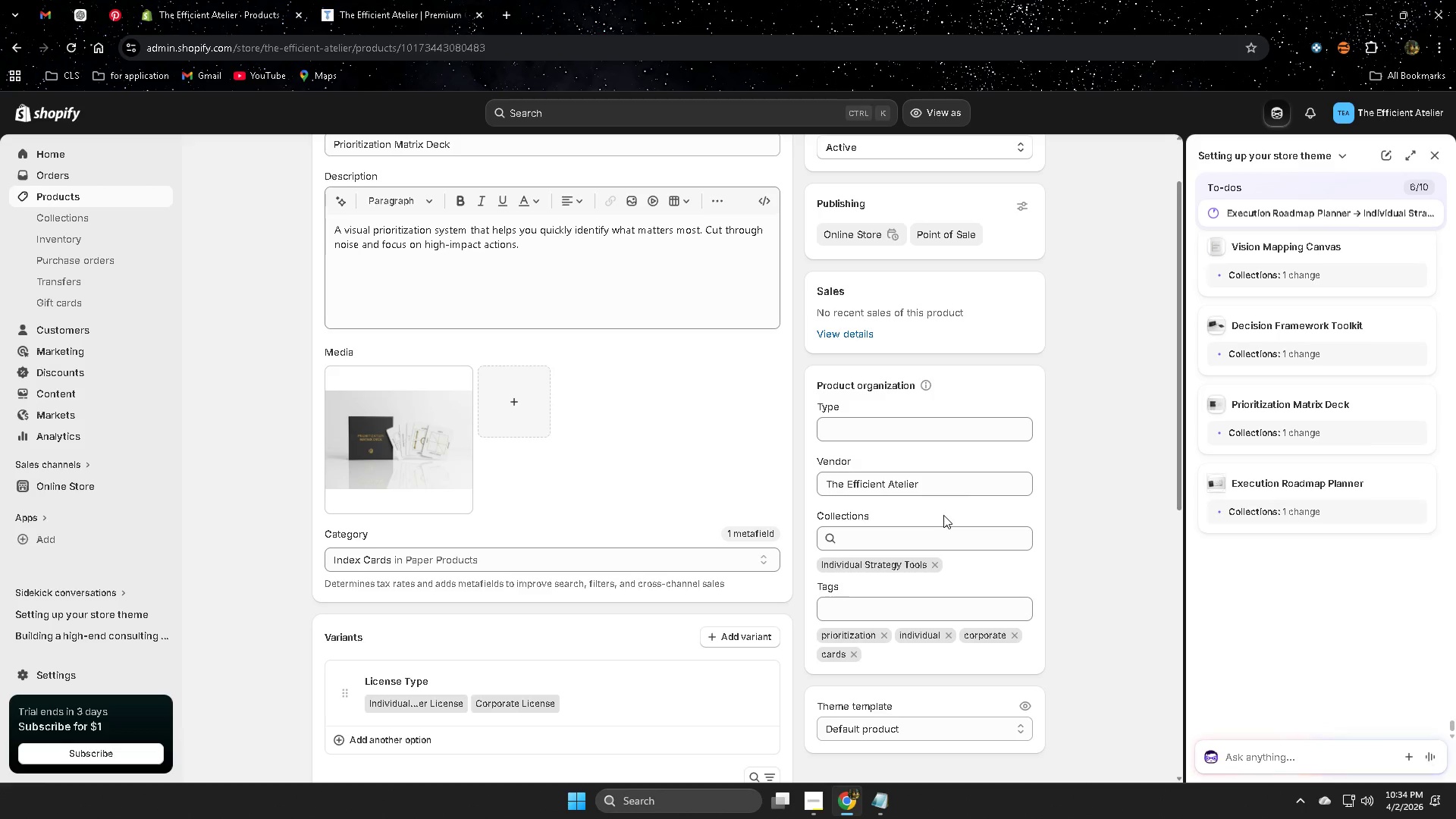 
left_click([949, 113])
 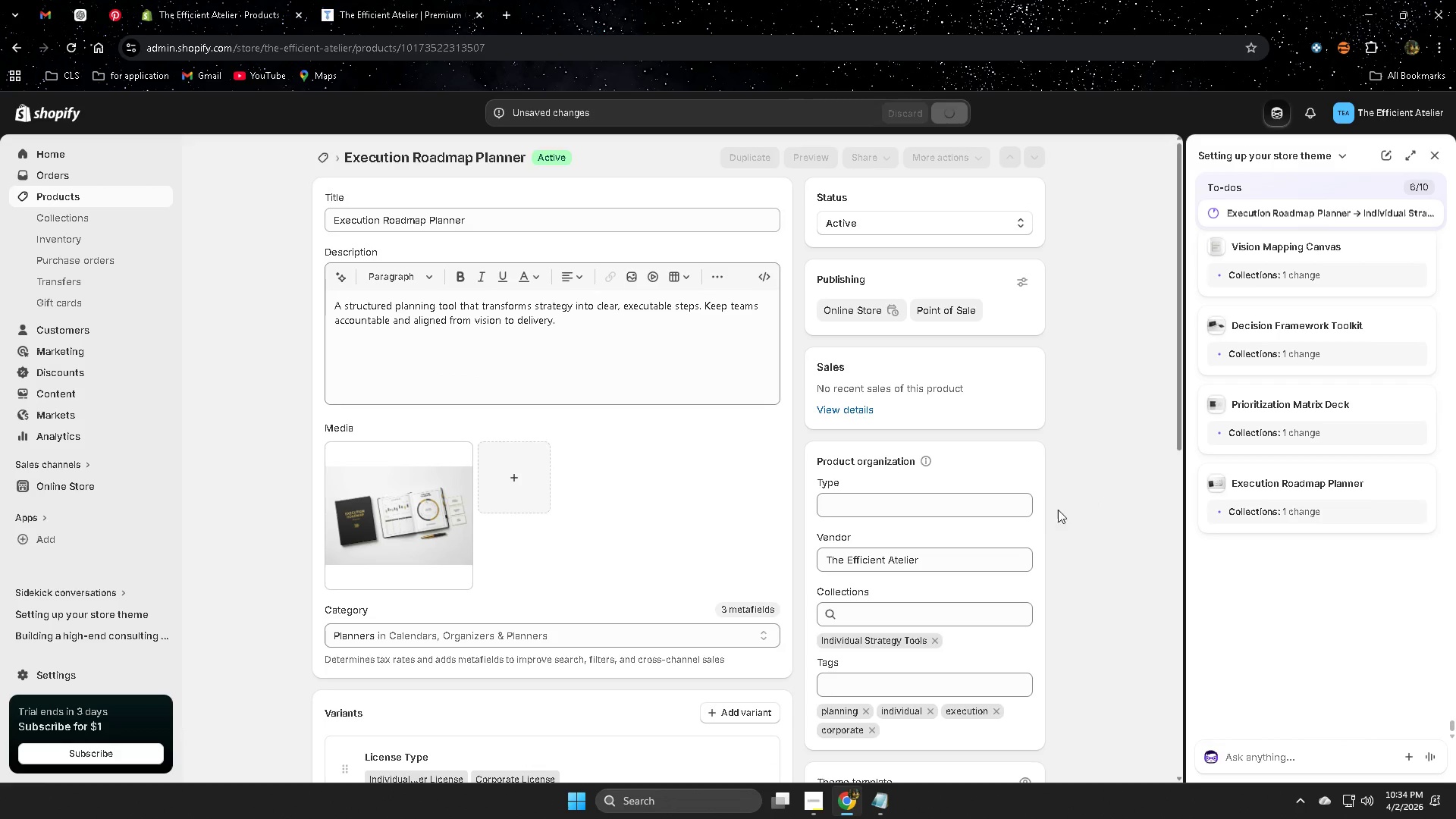 
scroll: coordinate [959, 603], scroll_direction: down, amount: 10.0
 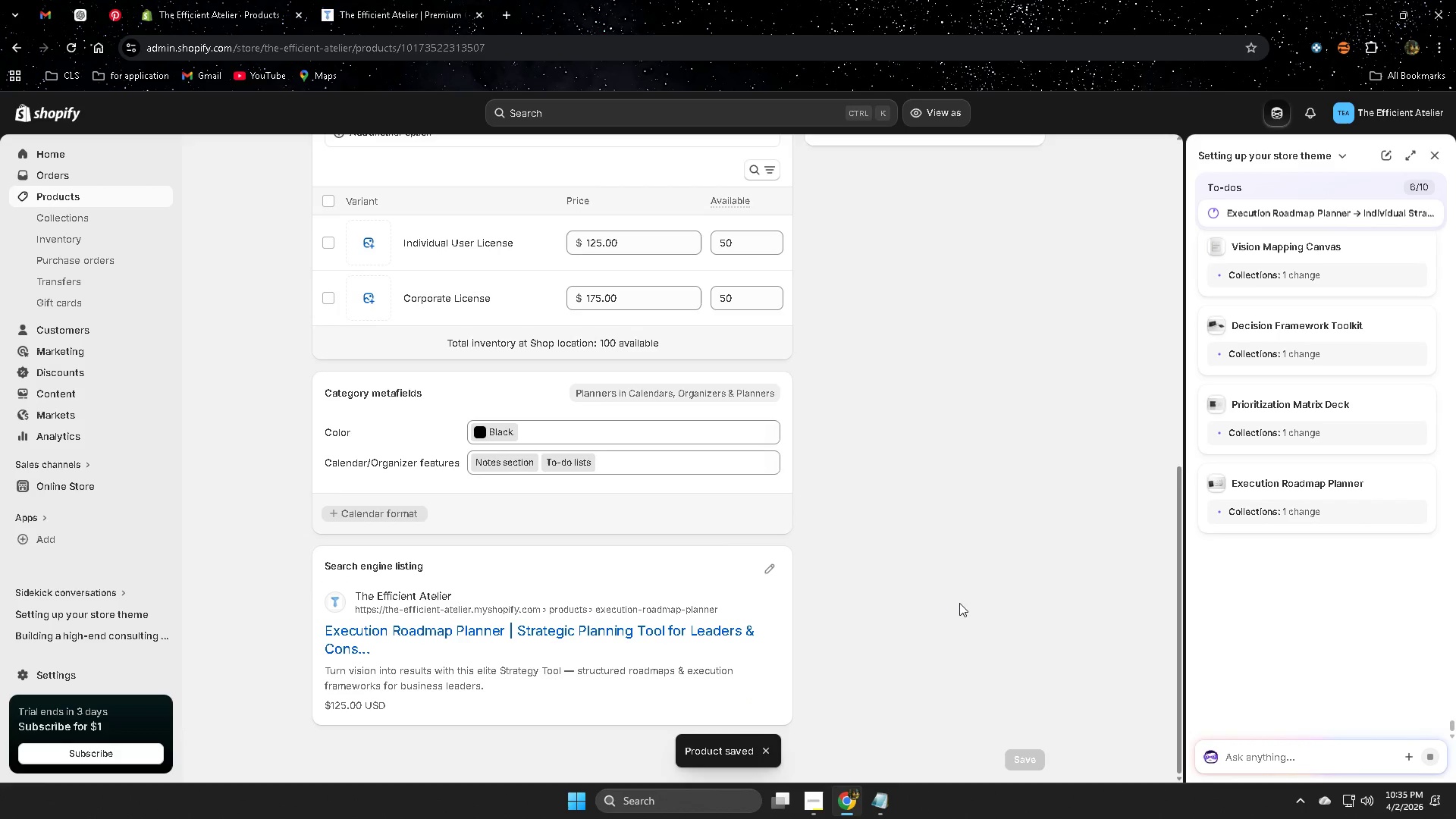 
scroll: coordinate [961, 602], scroll_direction: up, amount: 6.0
 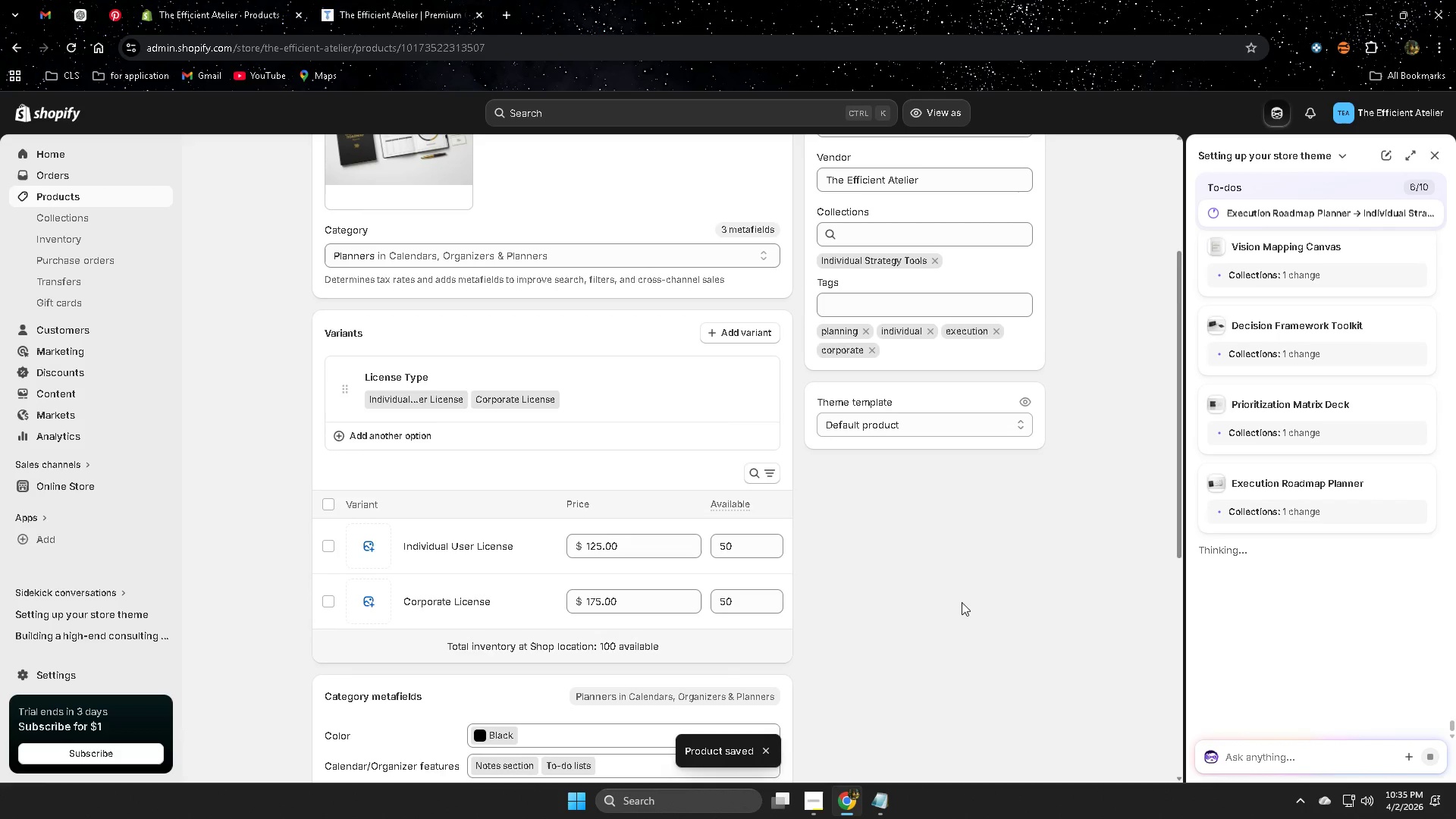 
mouse_move([960, 609])
 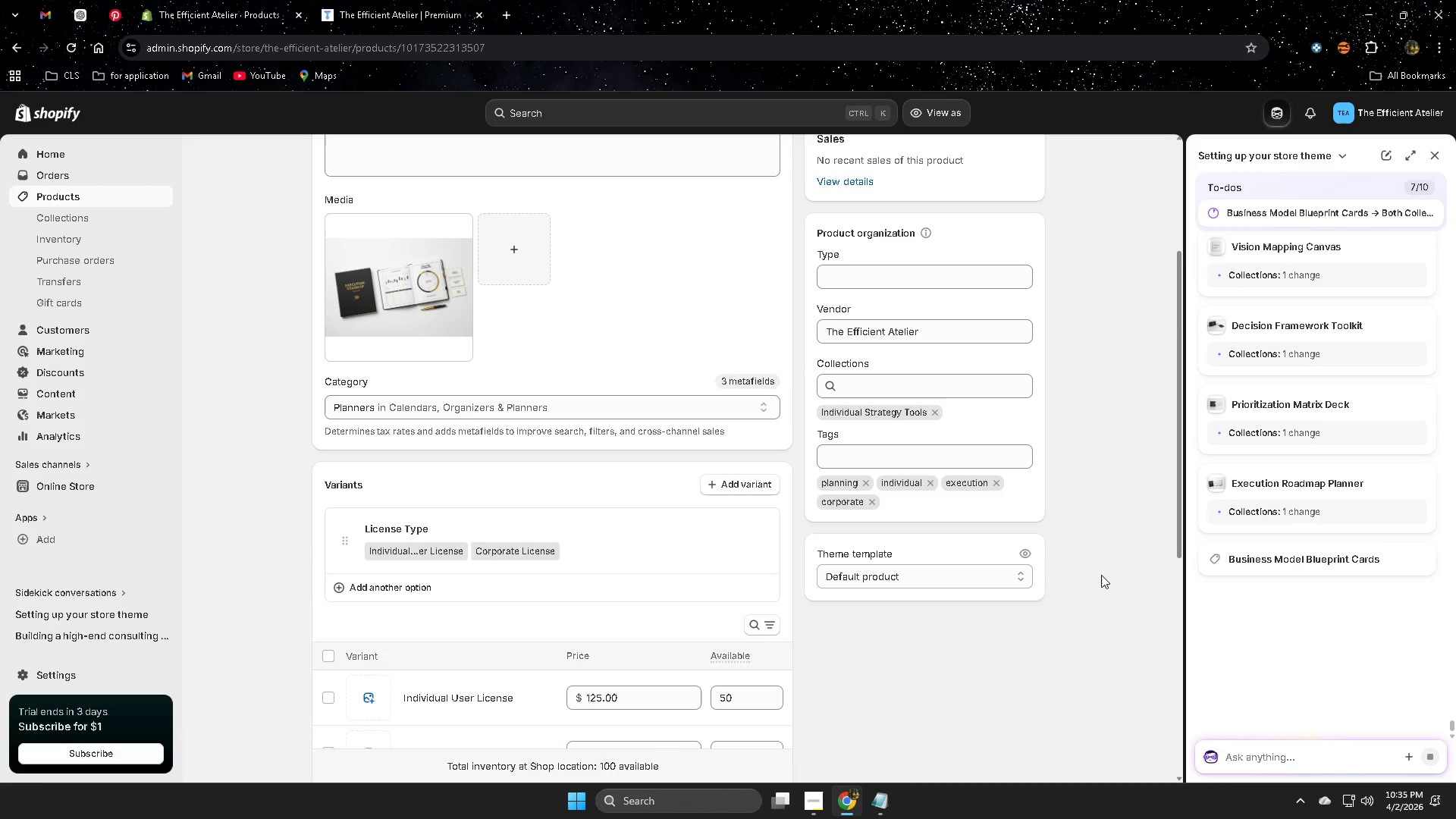 
scroll: coordinate [1040, 623], scroll_direction: down, amount: 2.0
 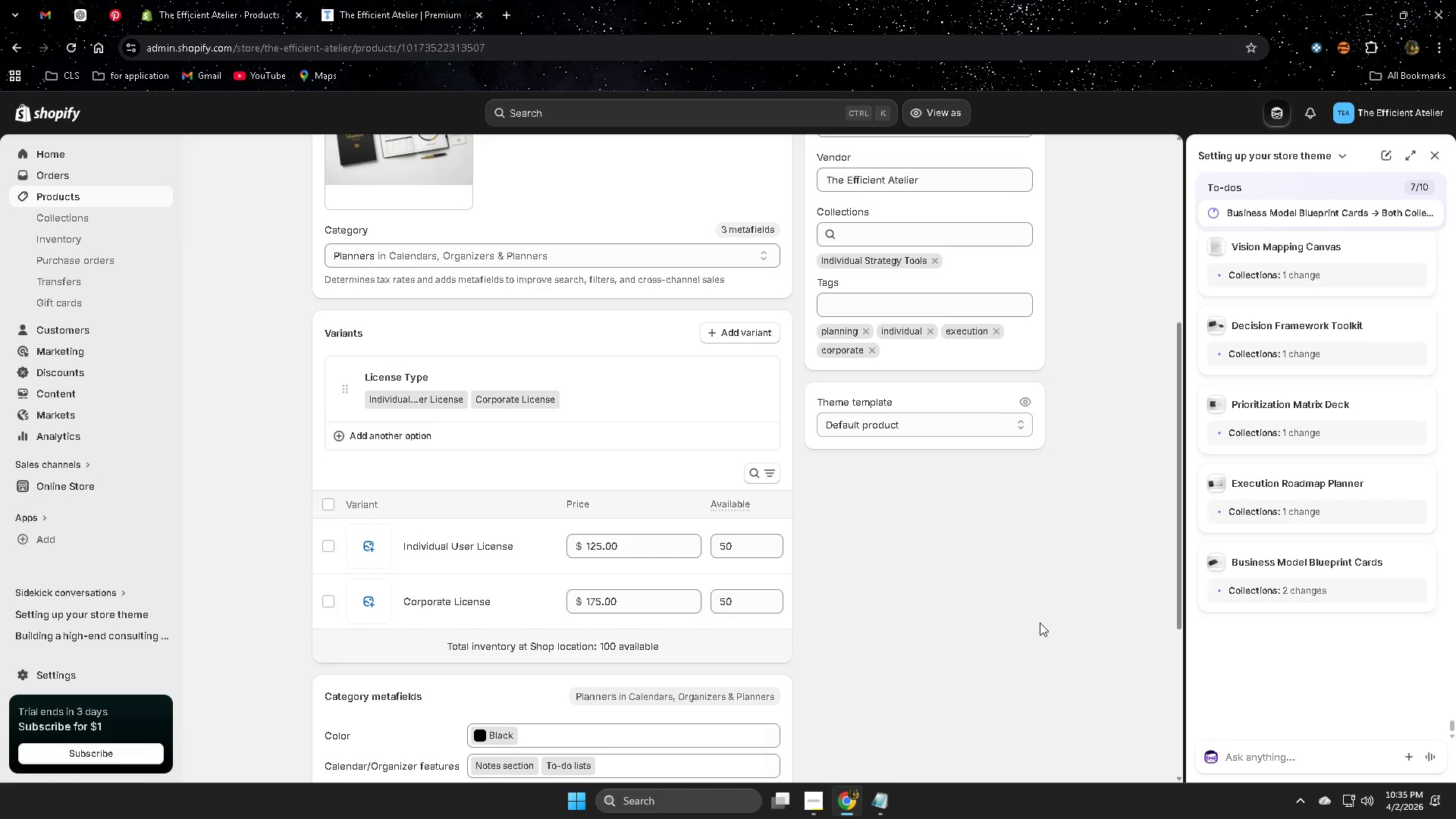 
scroll: coordinate [1040, 623], scroll_direction: up, amount: 2.0
 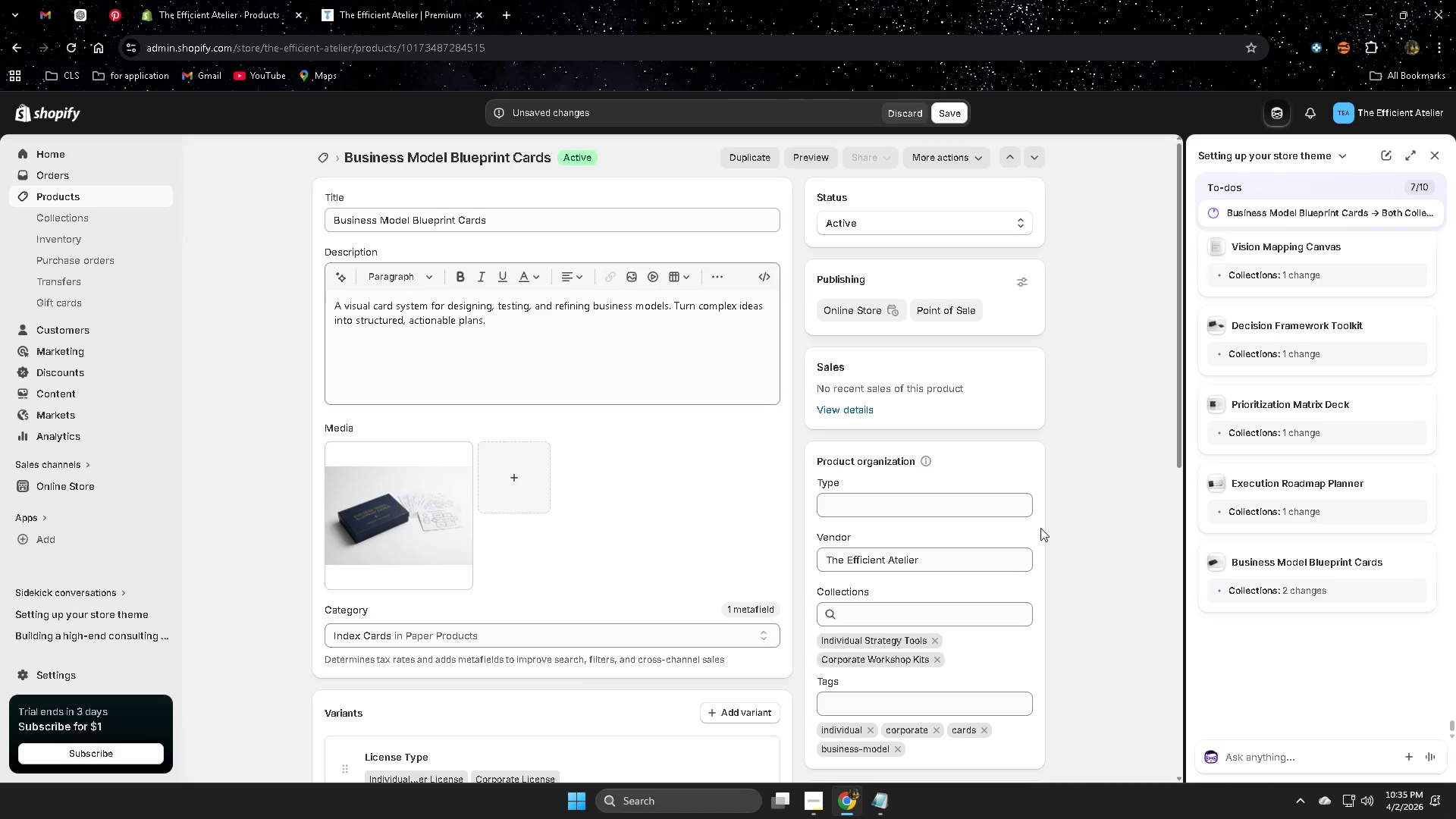 
wait(5.93)
 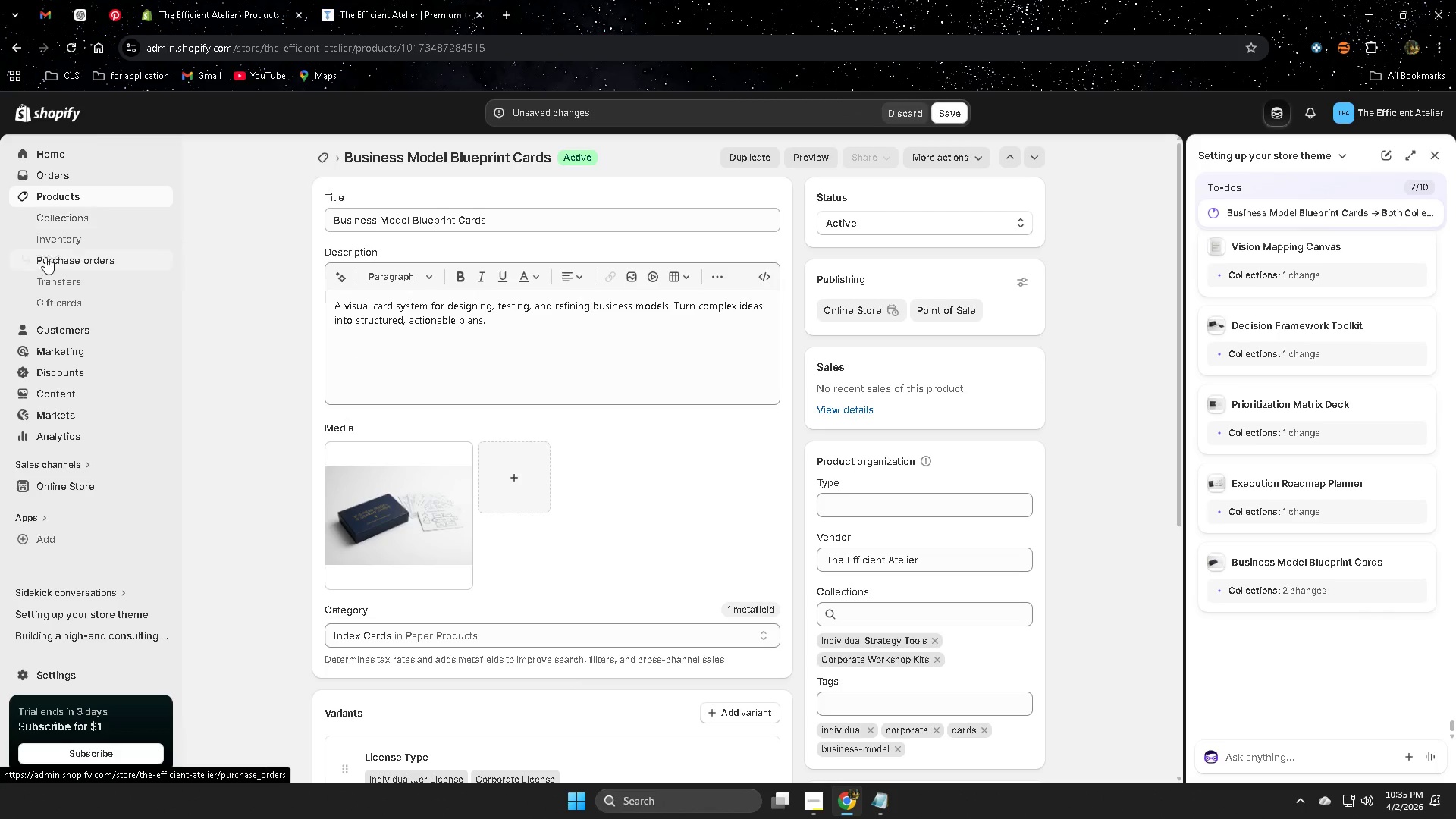 
left_click([949, 117])
 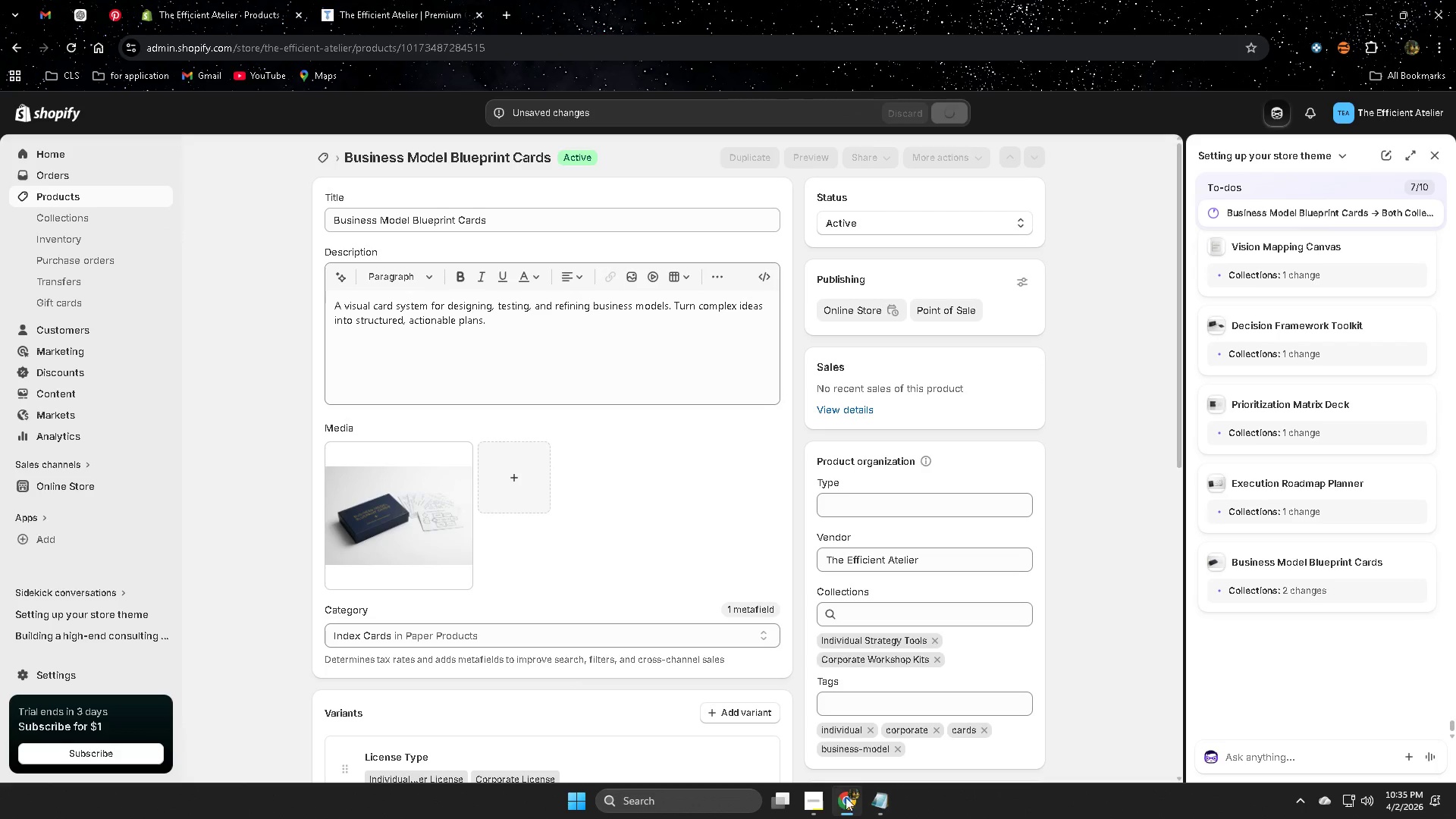 
left_click([813, 795])